 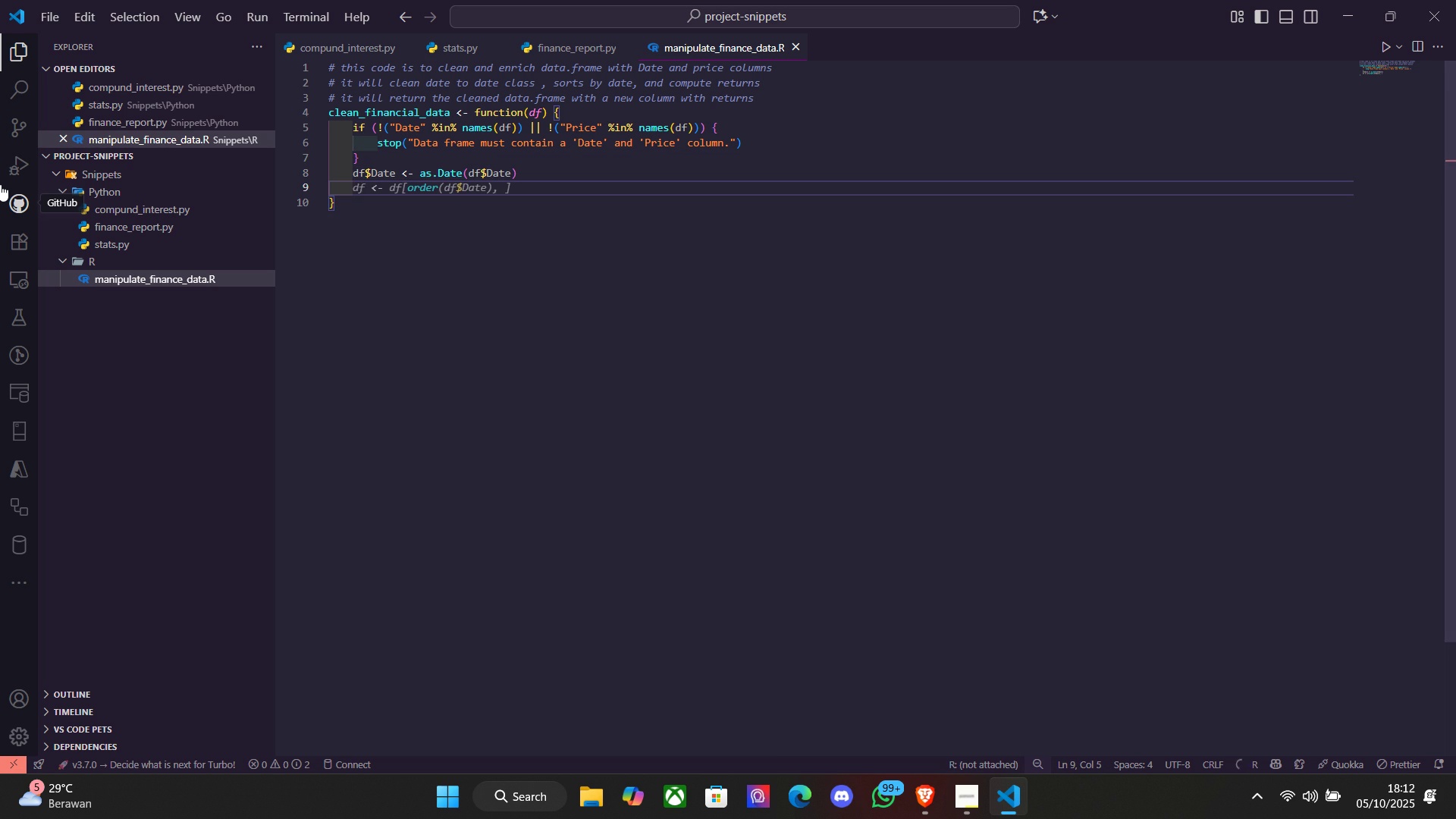 
key(Tab)
 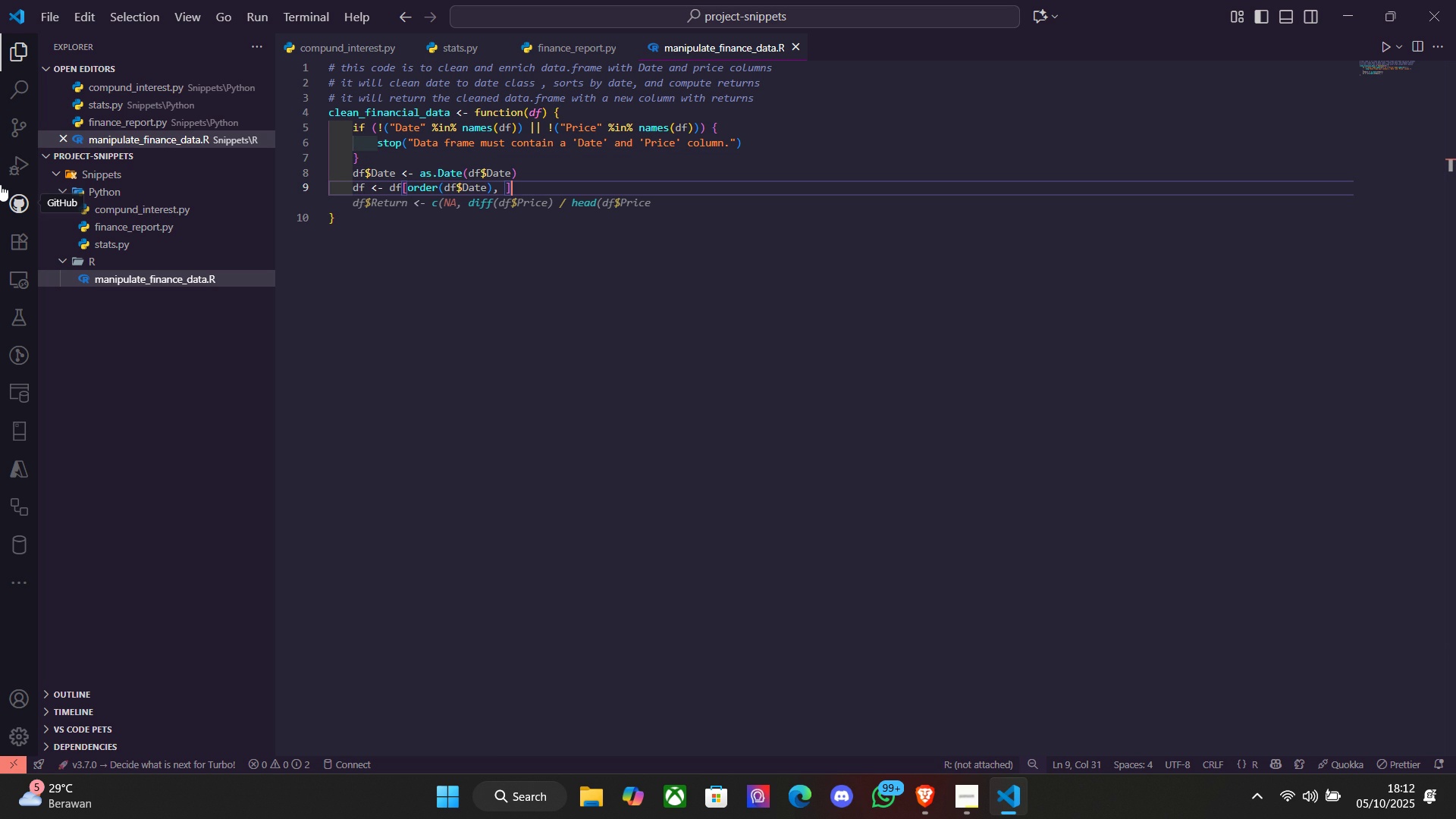 
wait(7.51)
 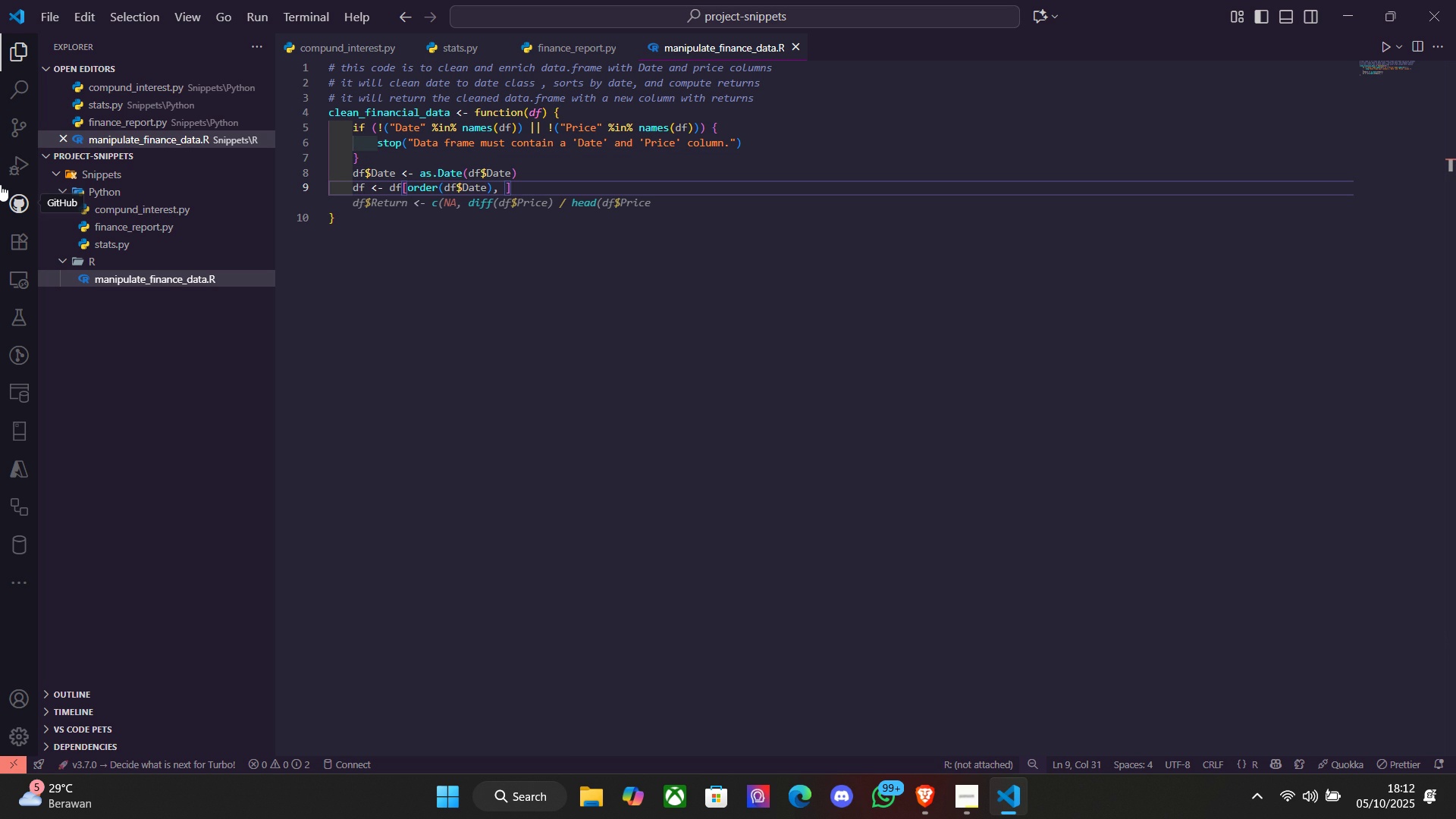 
key(Tab)
 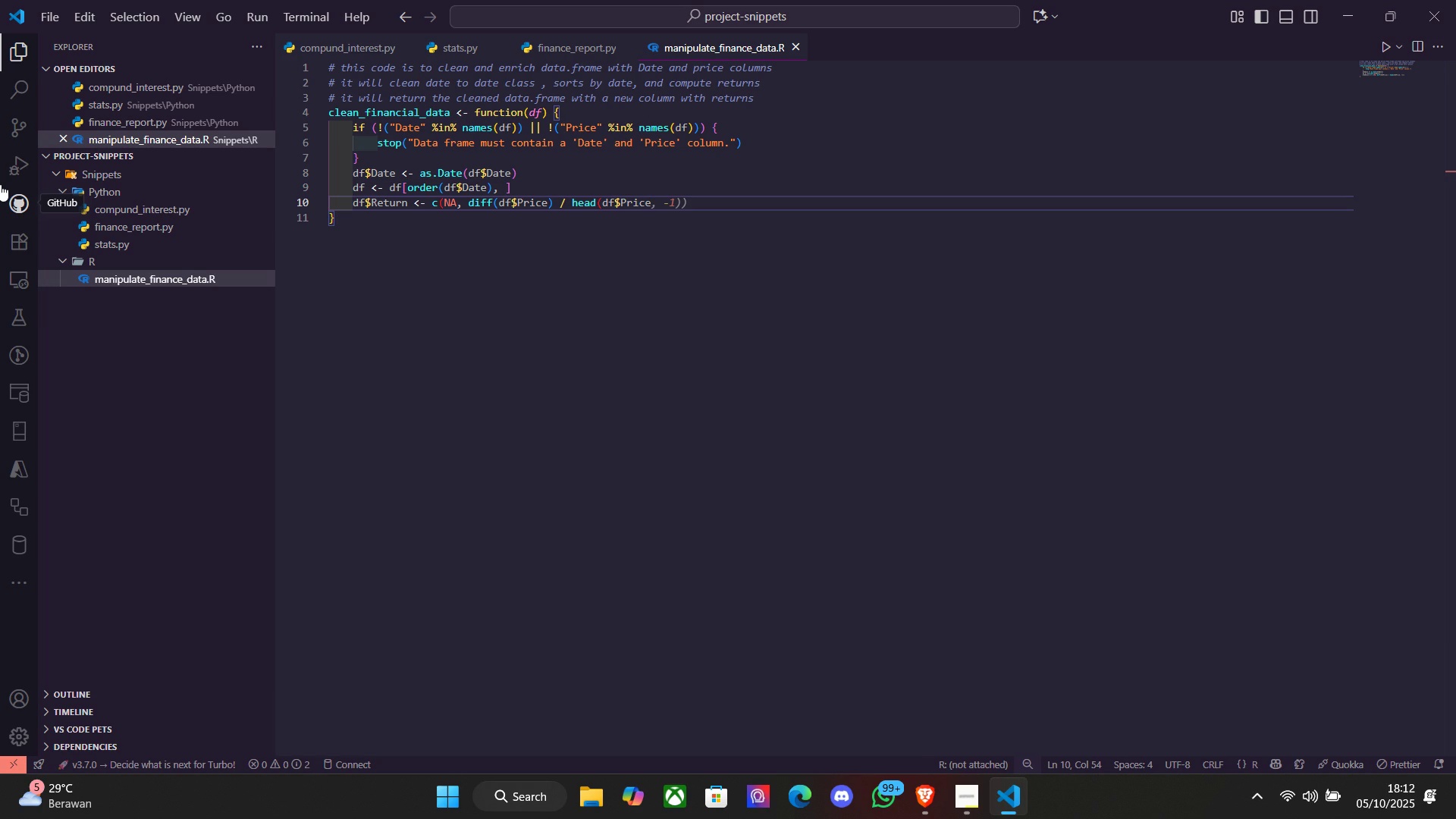 
key(Tab)
 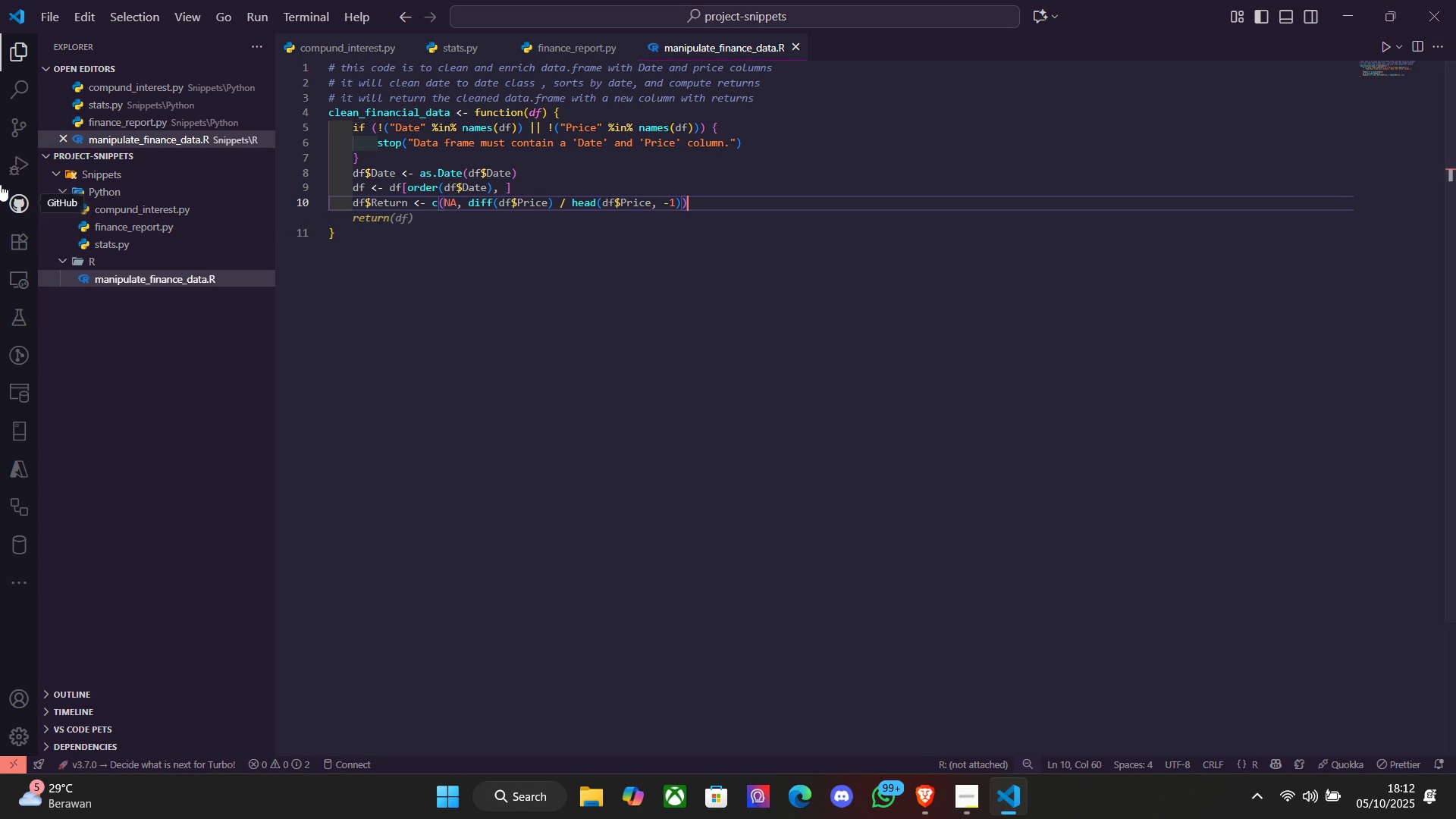 
key(Enter)
 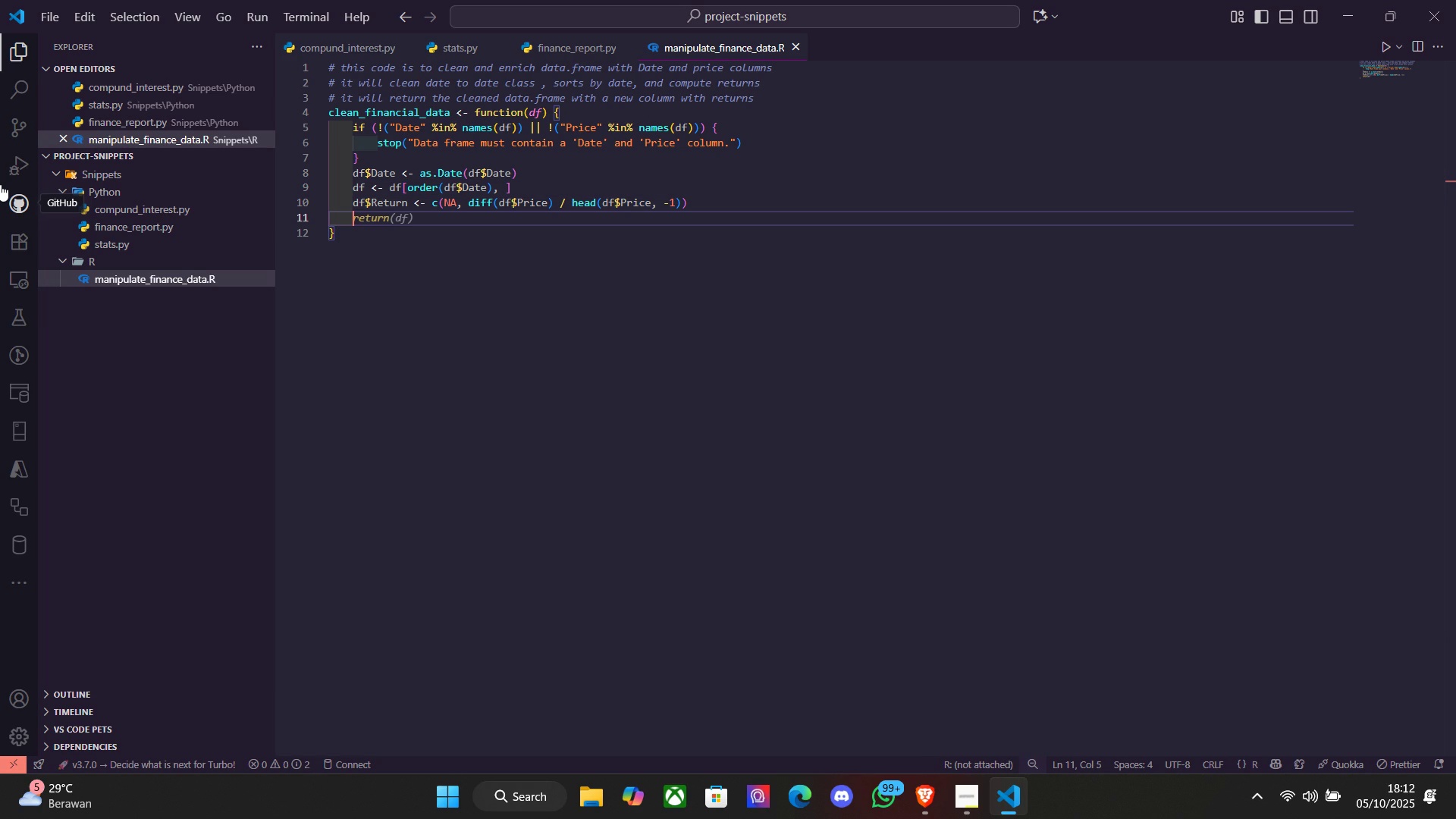 
key(Tab)
 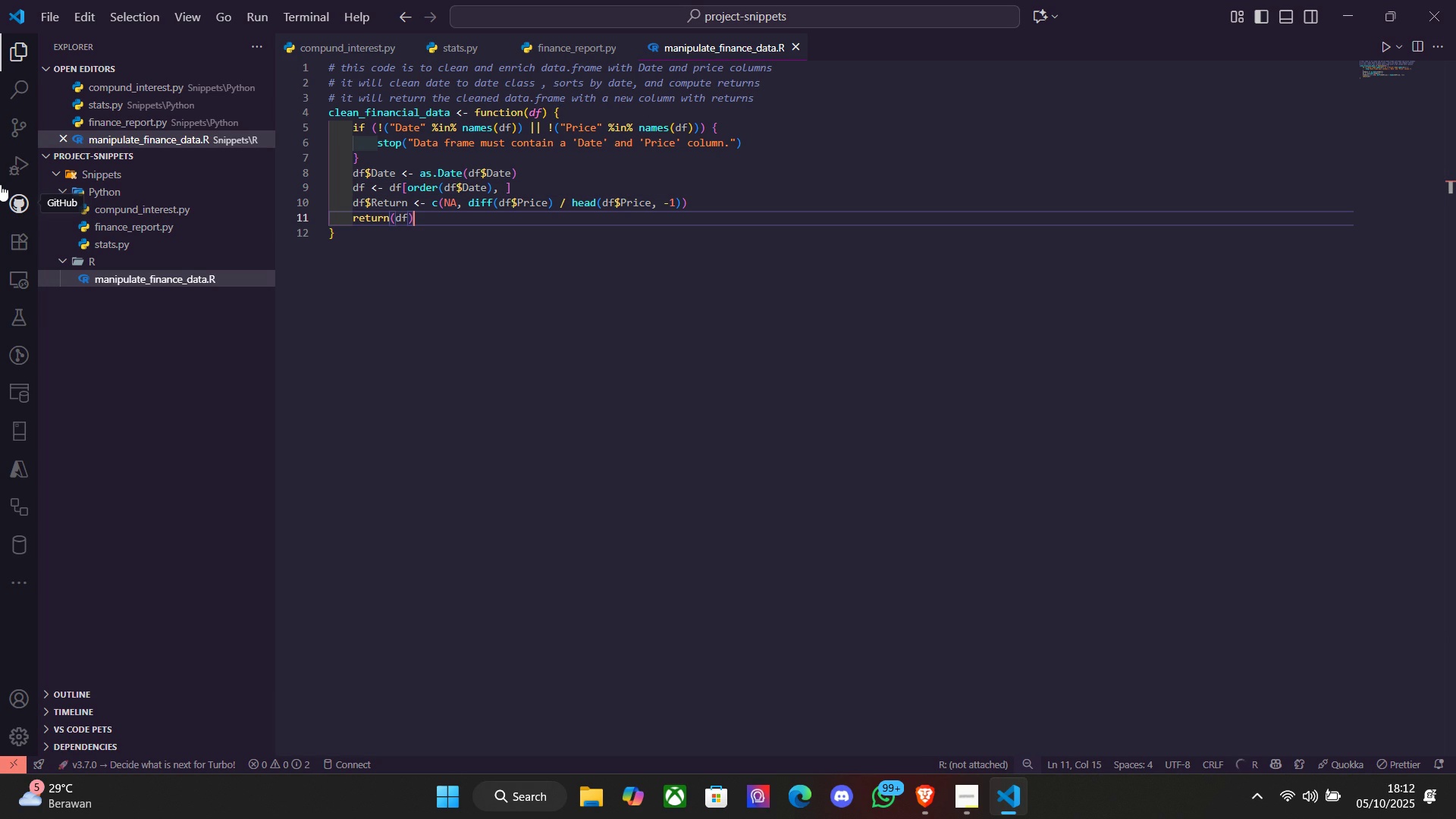 
key(ArrowDown)
 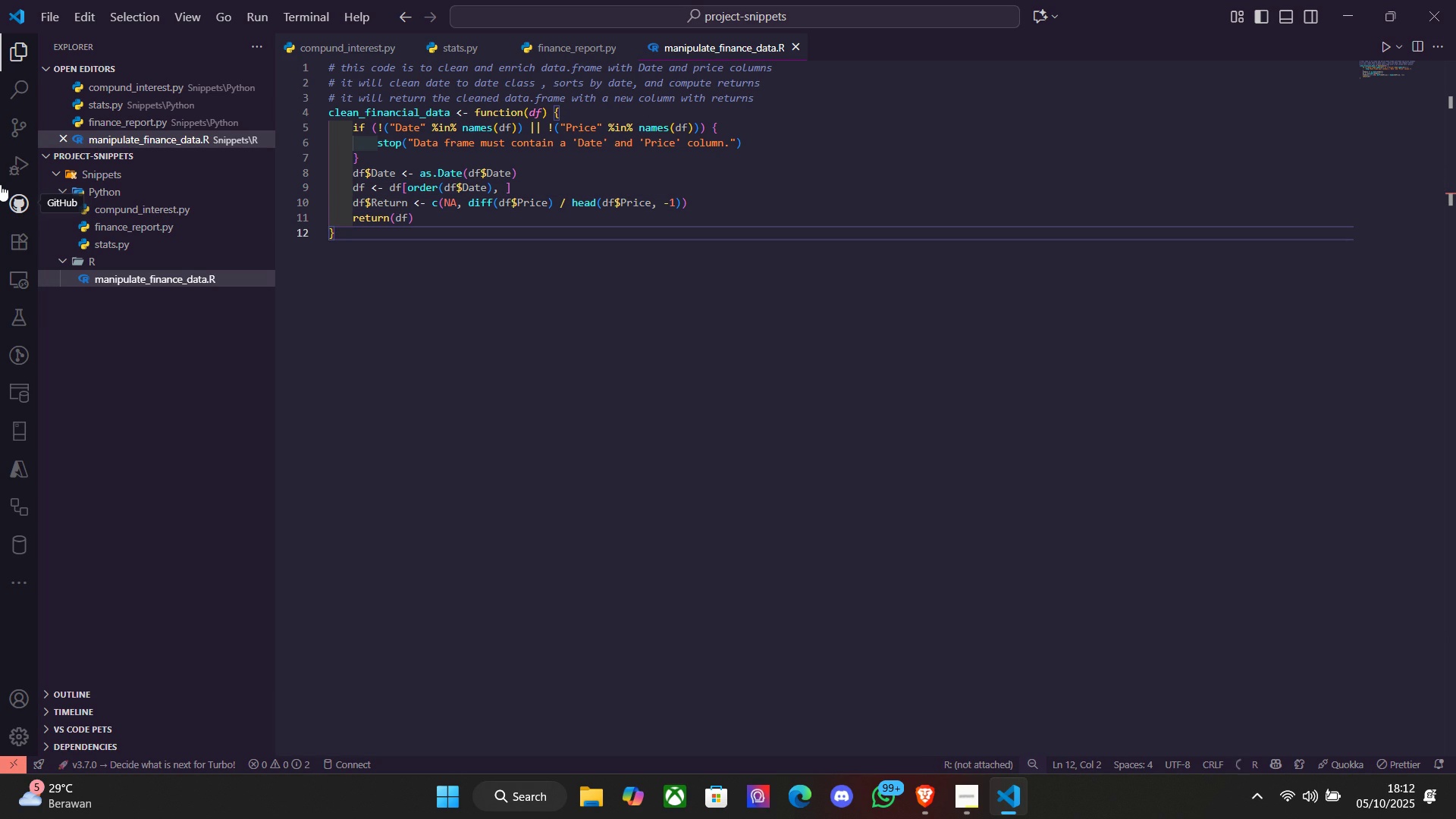 
key(Enter)
 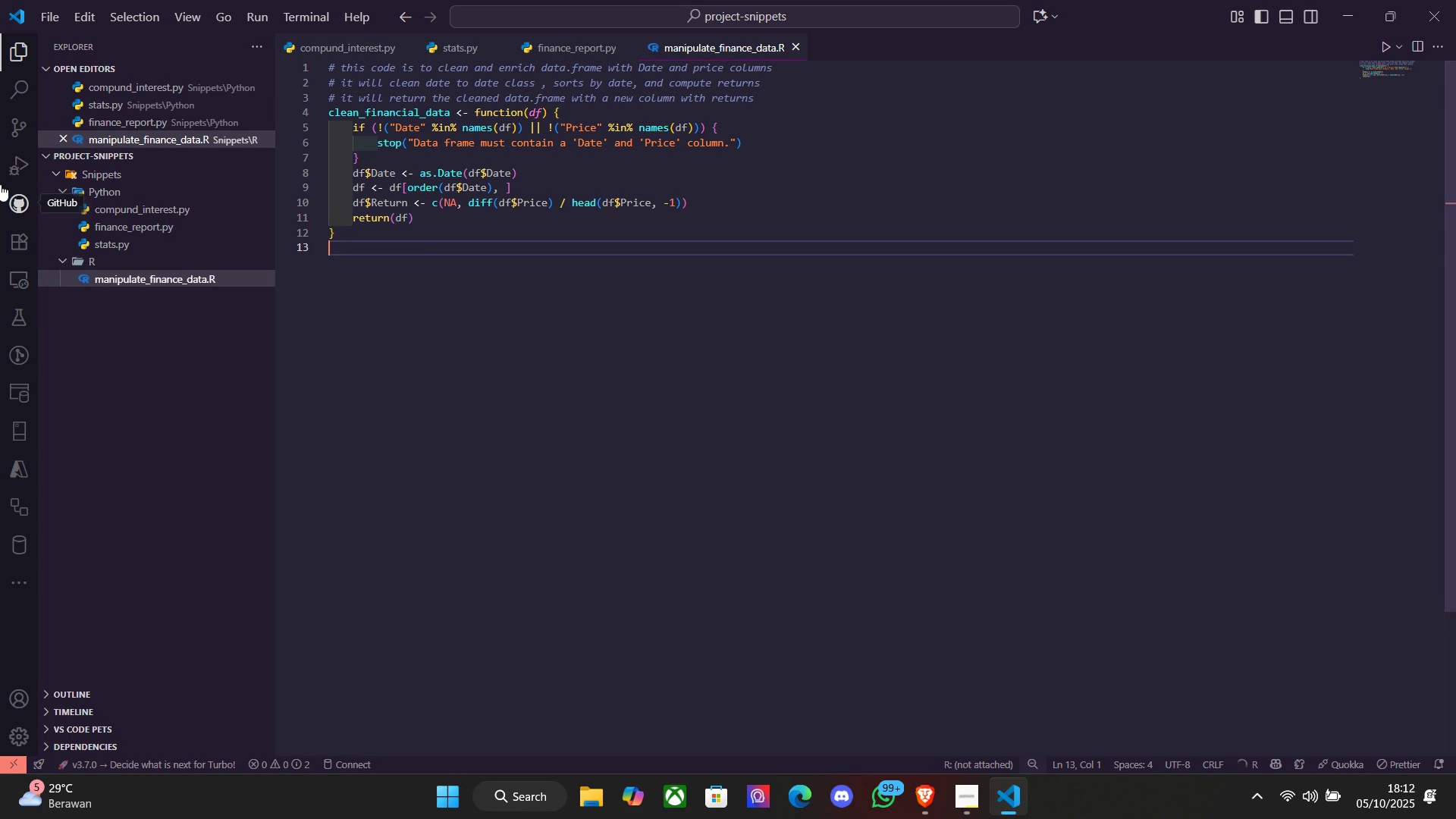 
key(Enter)